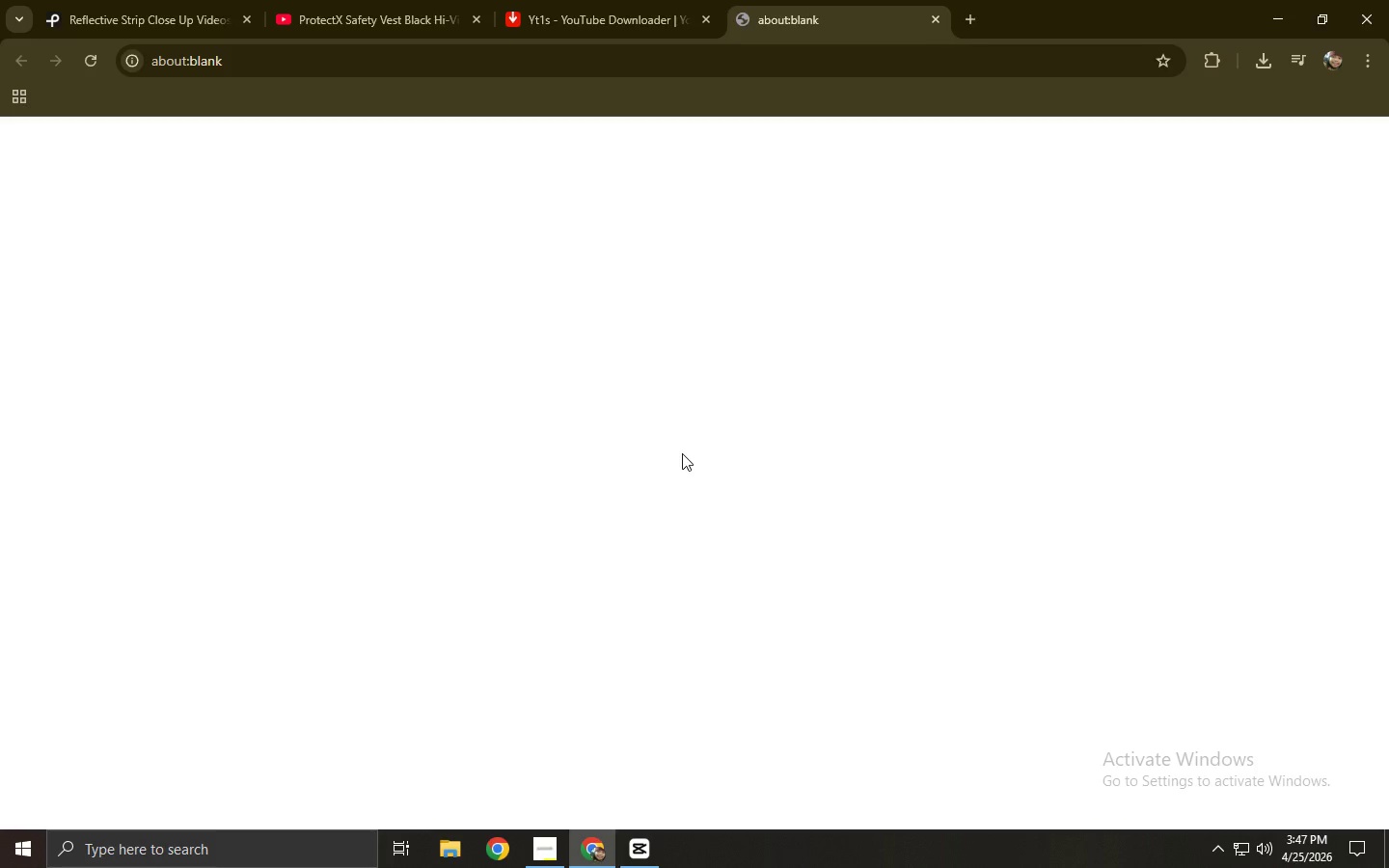 
key(Control+ControlLeft)
 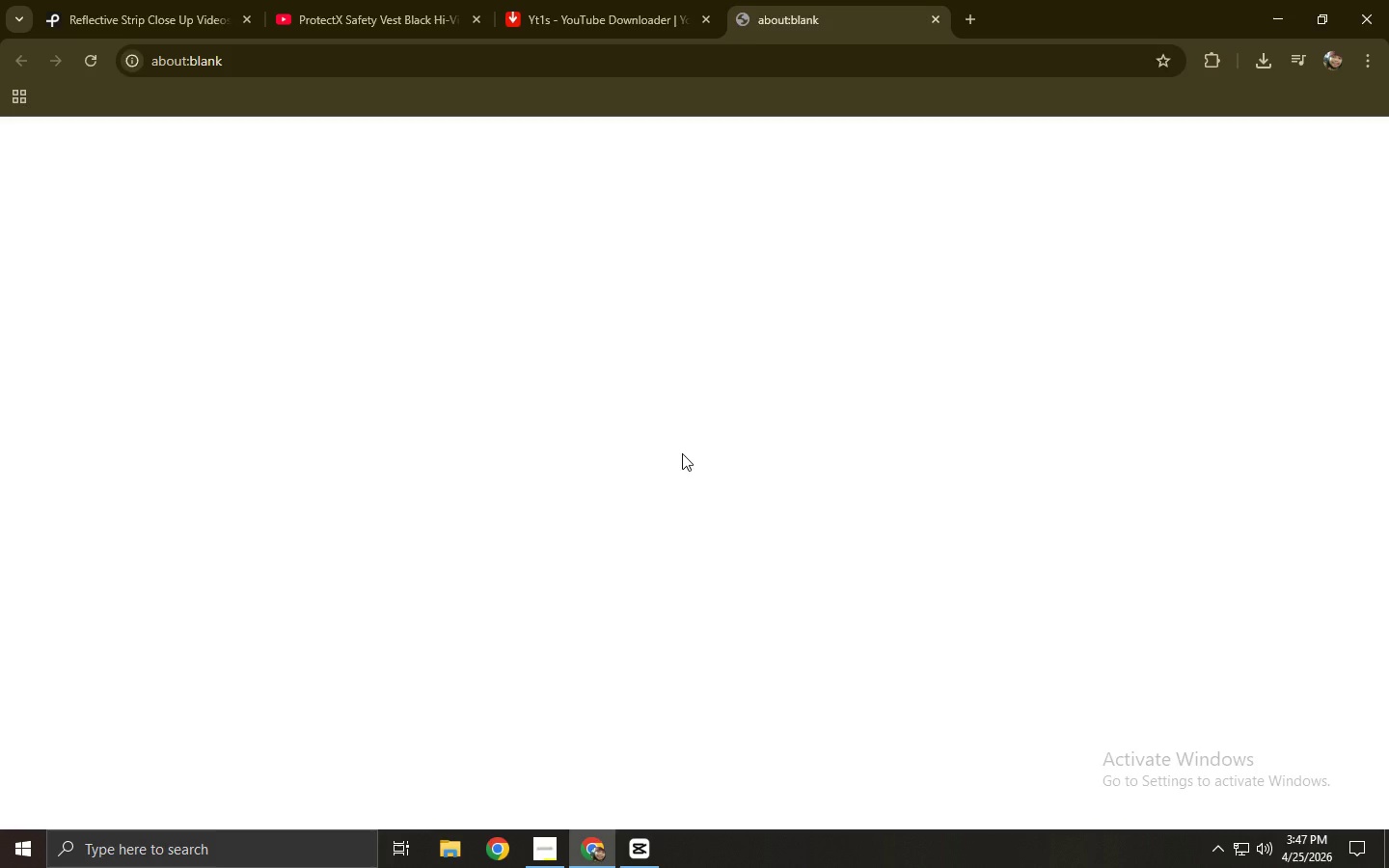 
key(Control+W)
 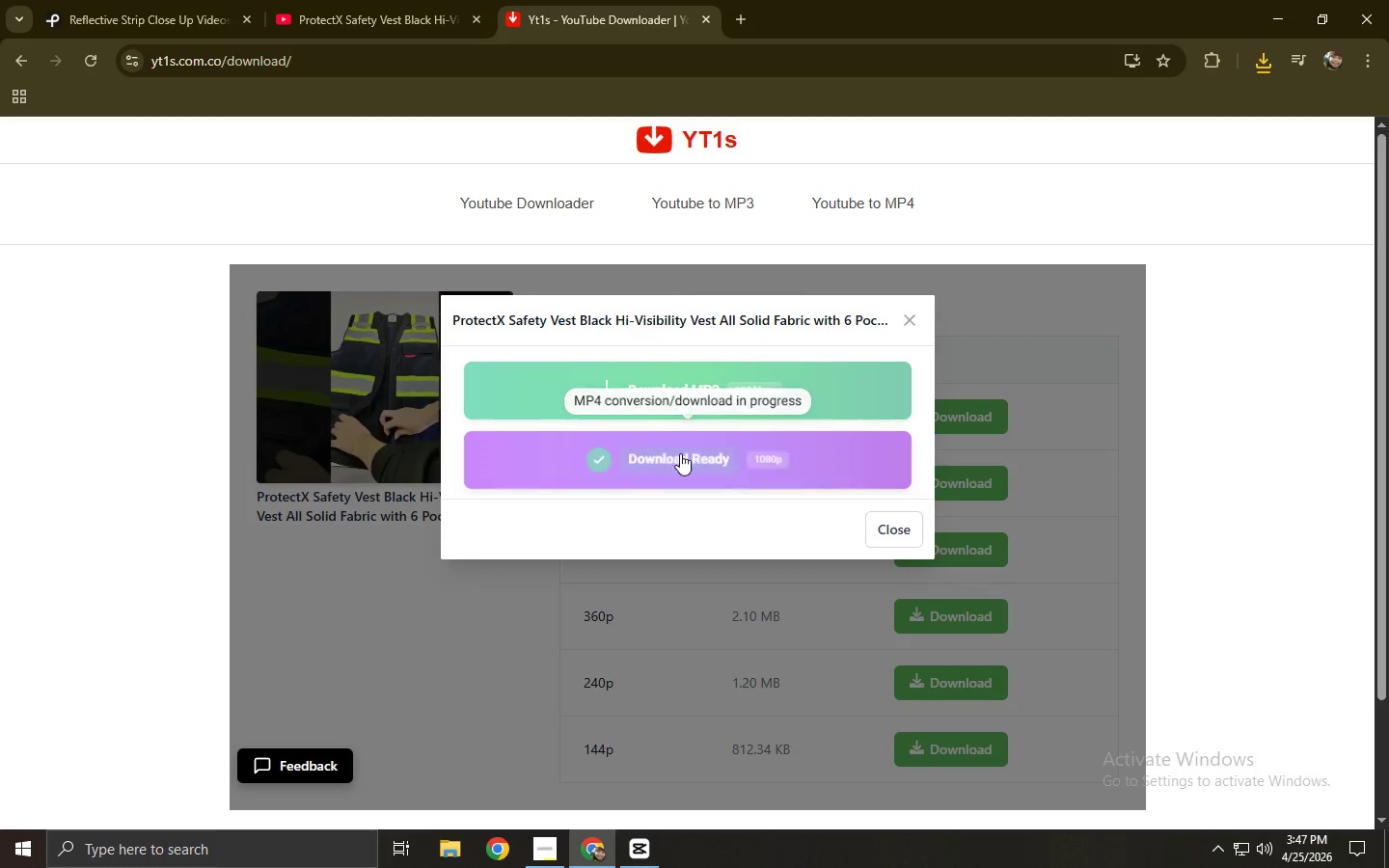 
left_click([432, 0])
 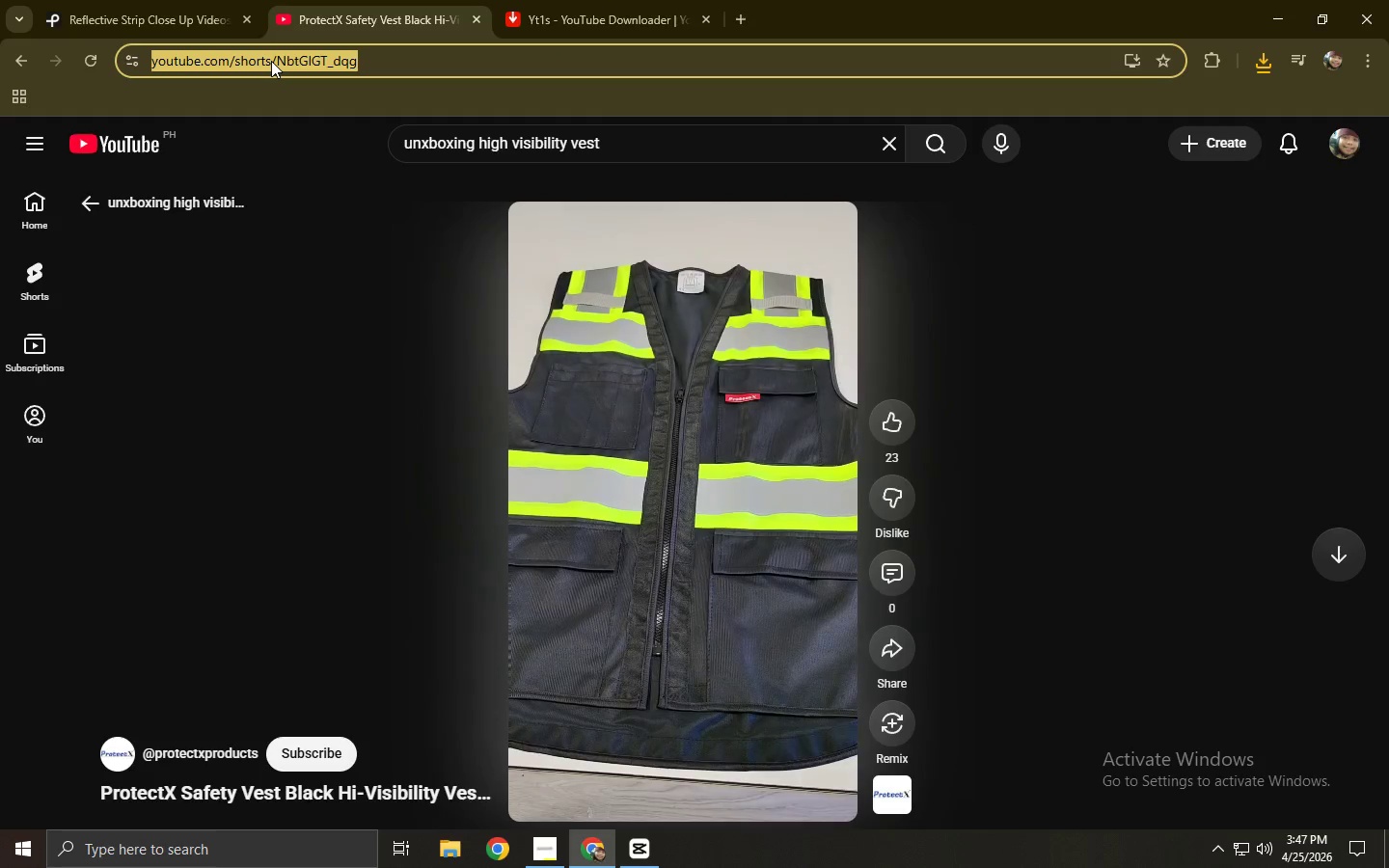 
wait(7.64)
 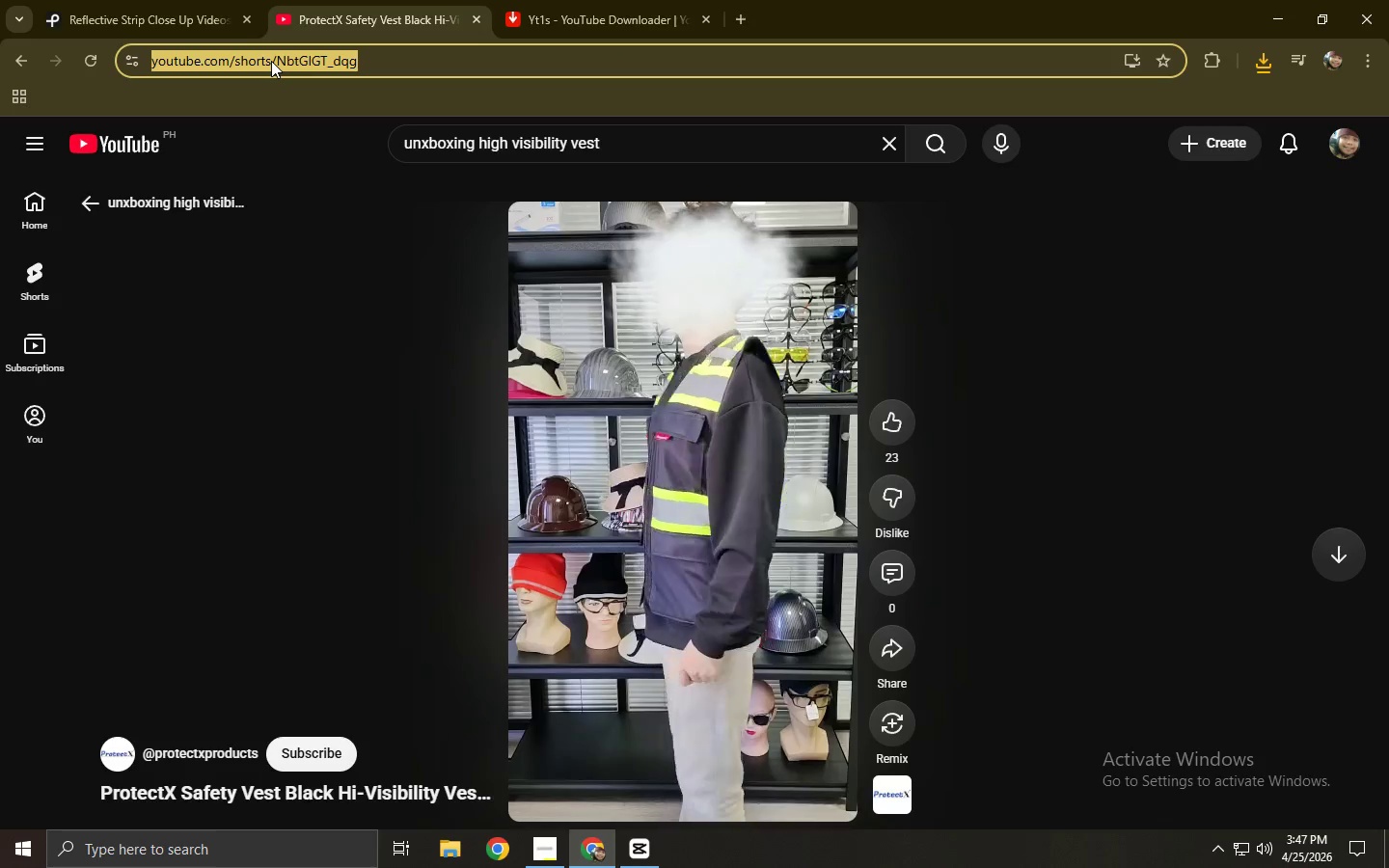 
left_click([96, 207])
 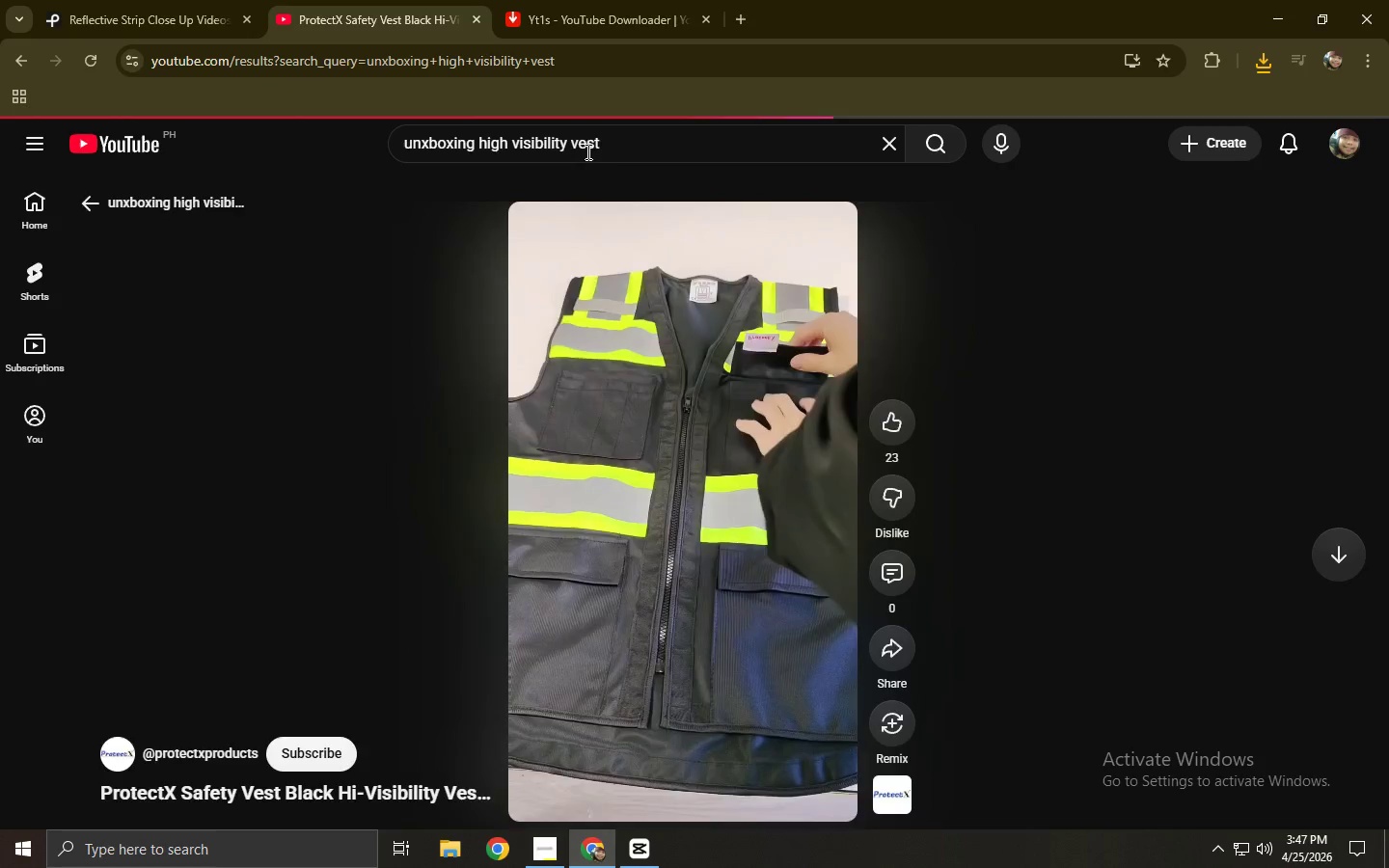 
left_click_drag(start_coordinate=[619, 150], to_coordinate=[369, 147])
 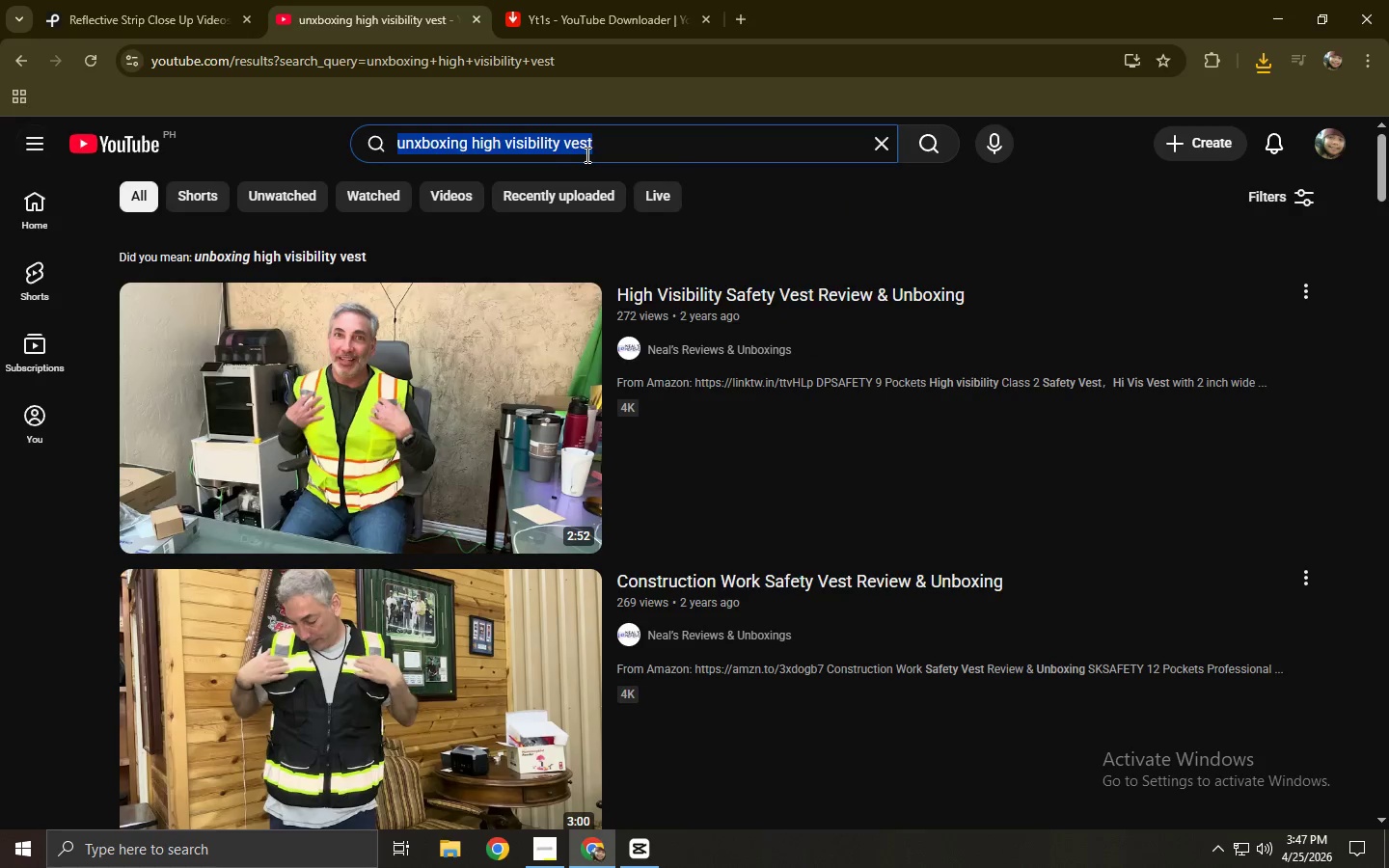 
double_click([586, 154])
 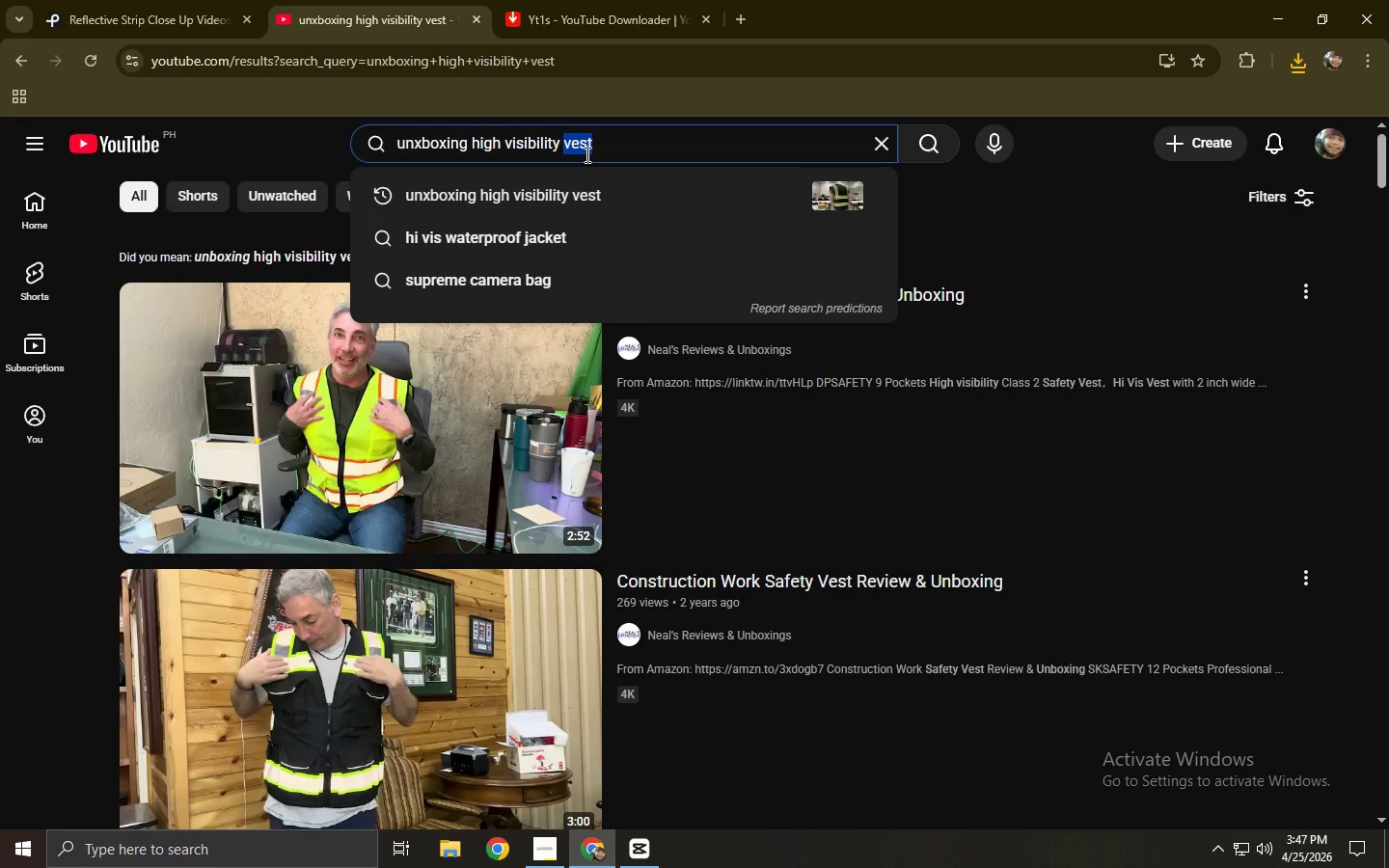 
double_click([586, 153])
 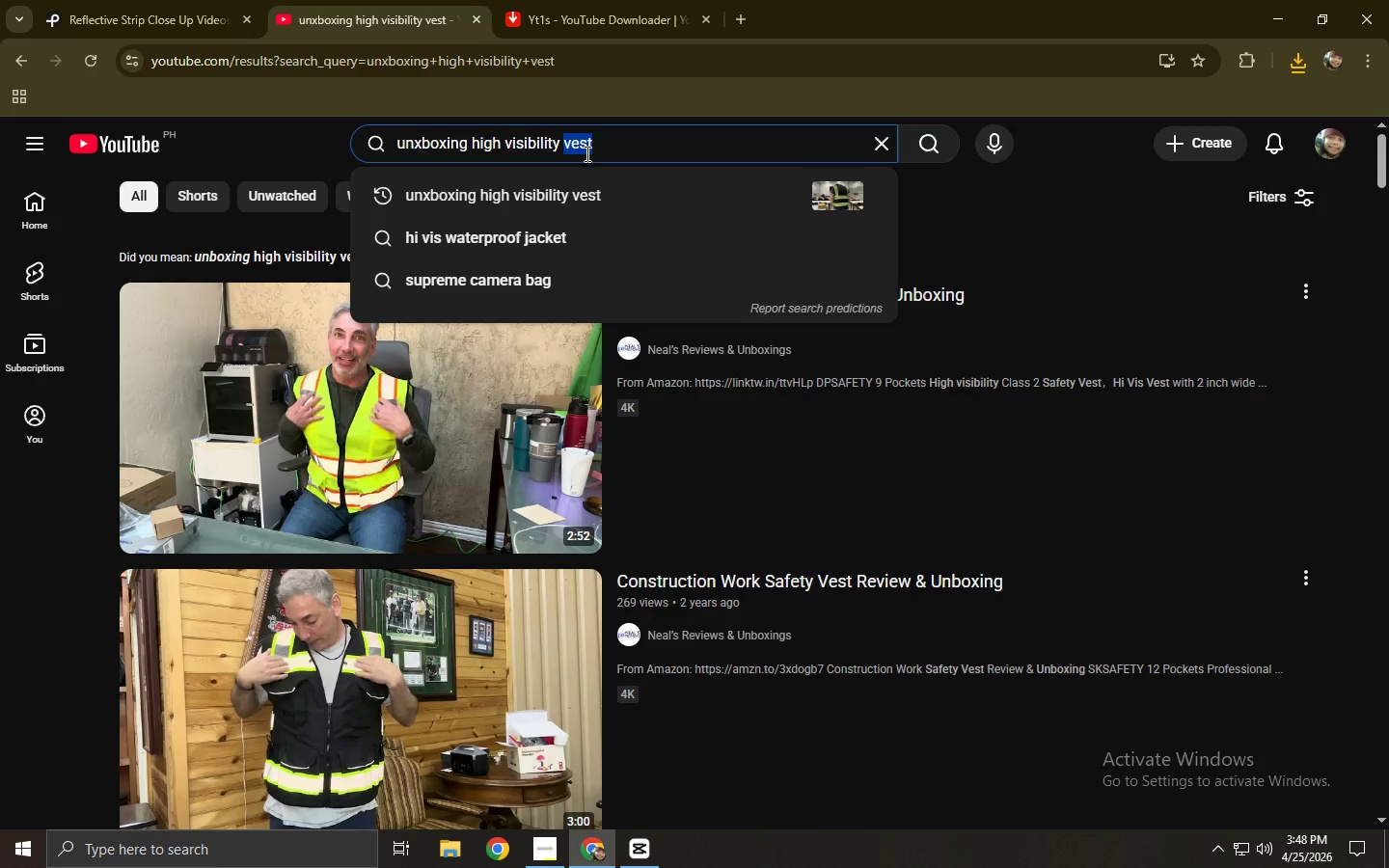 
key(Control+ControlLeft)
 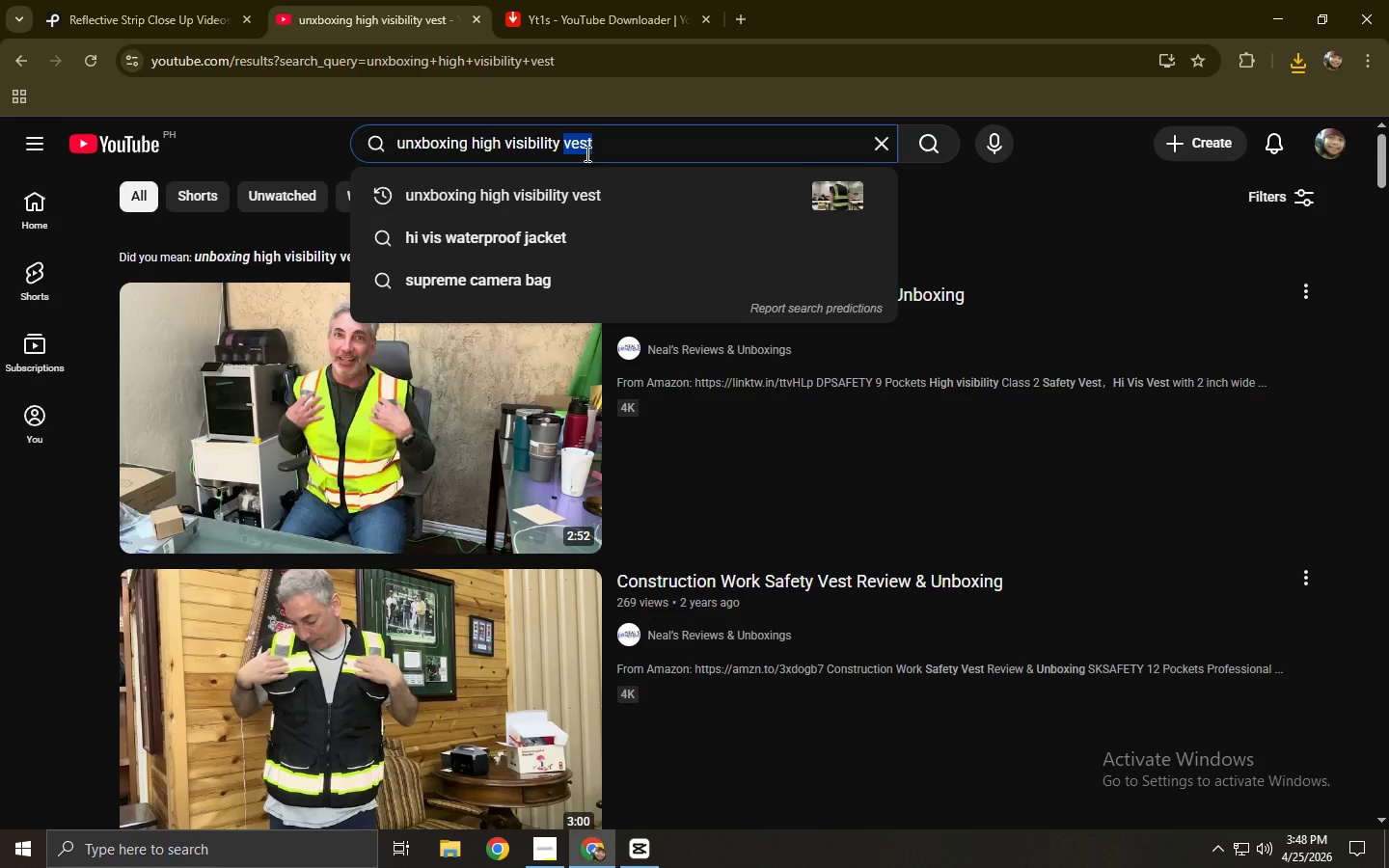 
key(Control+A)
 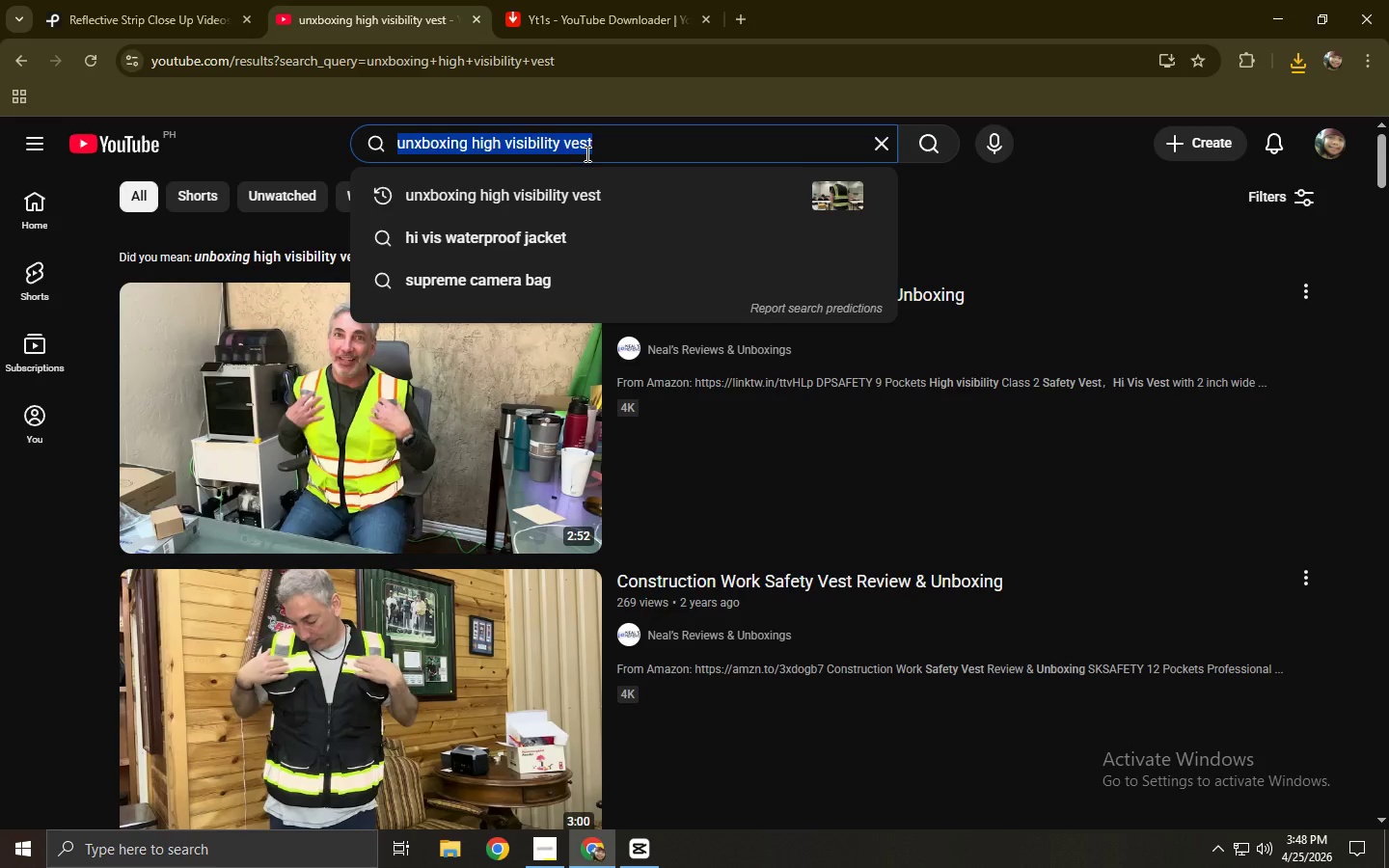 
type(han)
 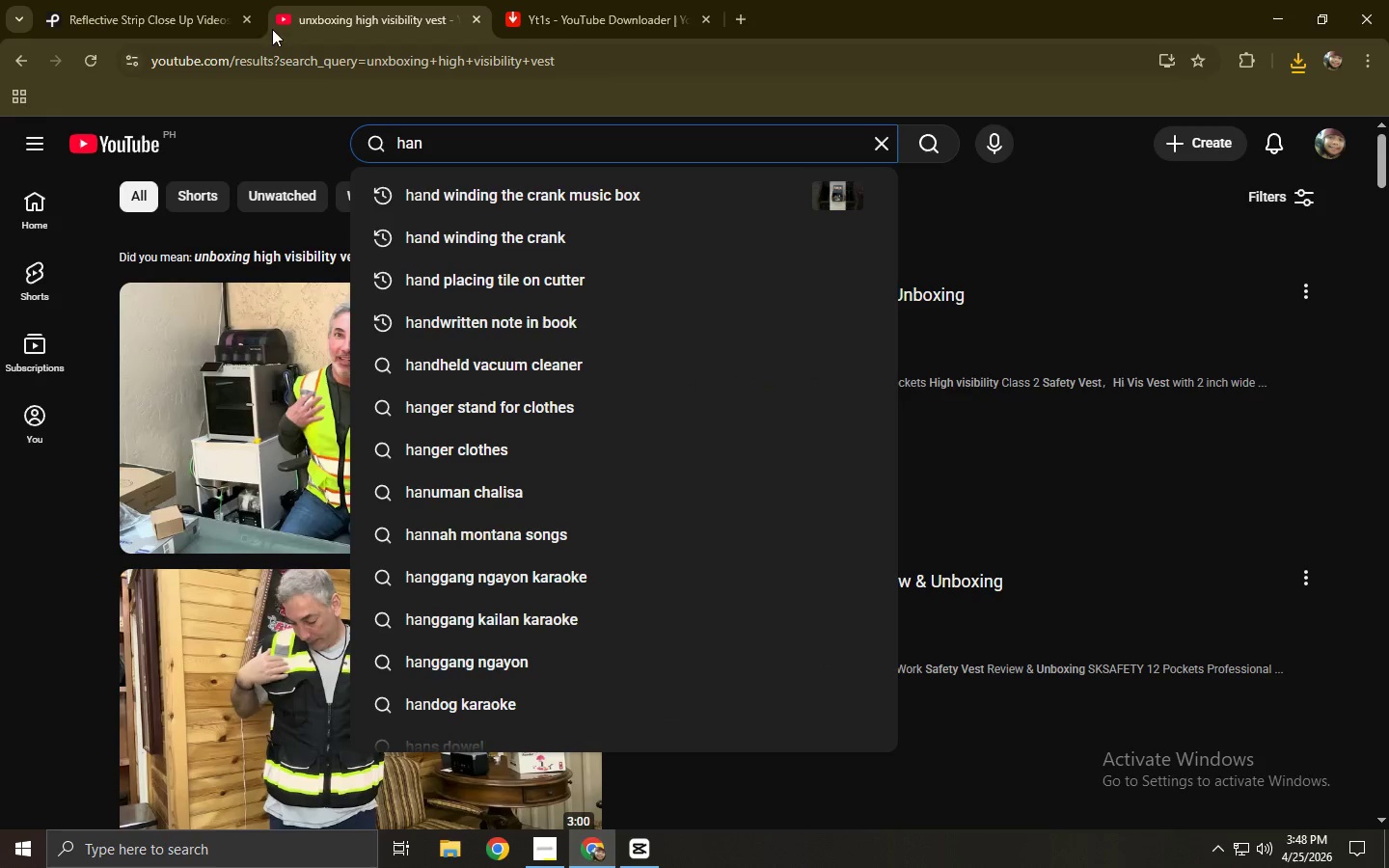 
left_click([215, 0])
 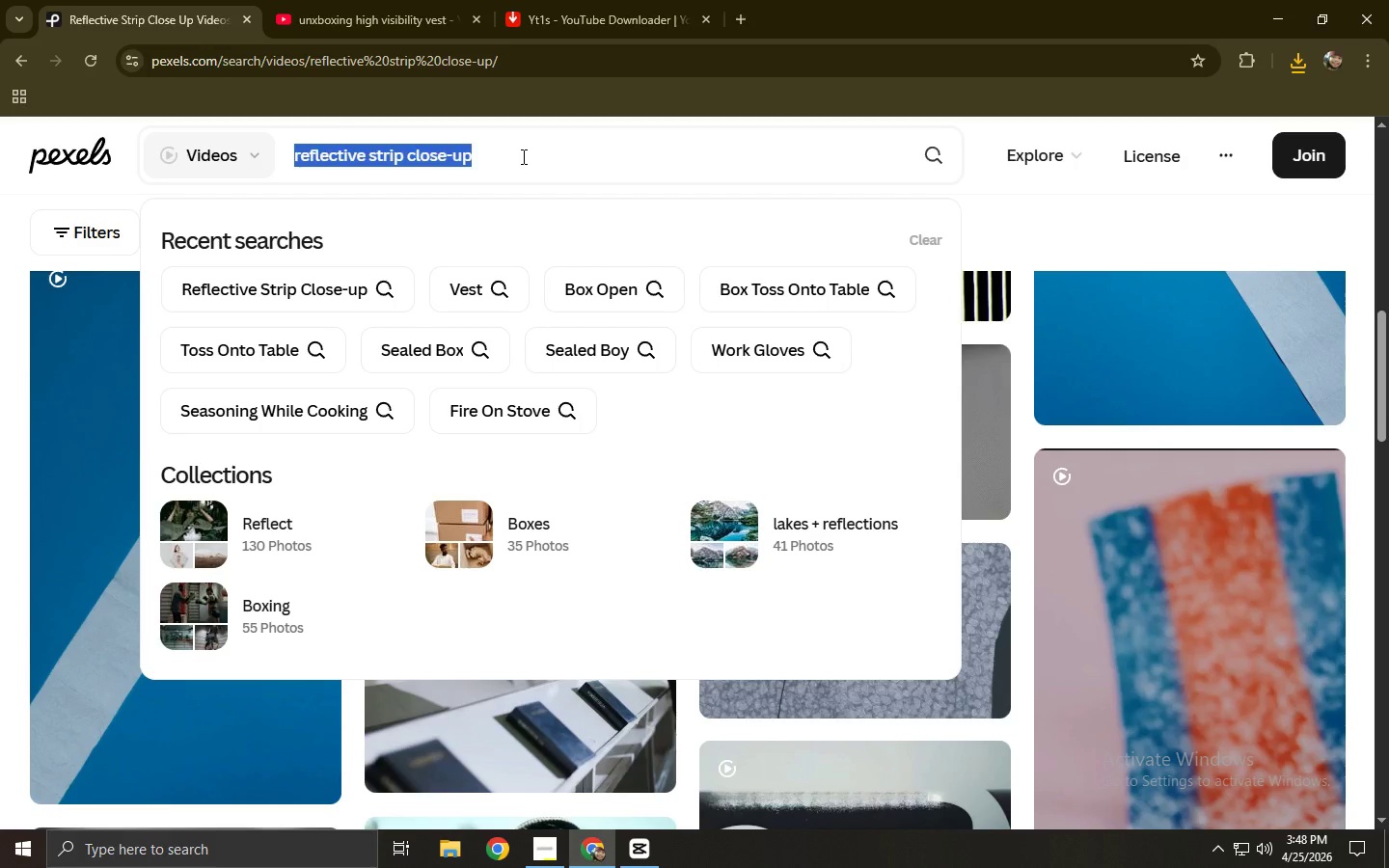 
type(hands )
key(Backspace)
type( puttign)
key(Backspace)
key(Backspace)
type(ng vlo)
key(Backspace)
key(Backspace)
key(Backspace)
type(l)
key(Backspace)
type(gloves on)
 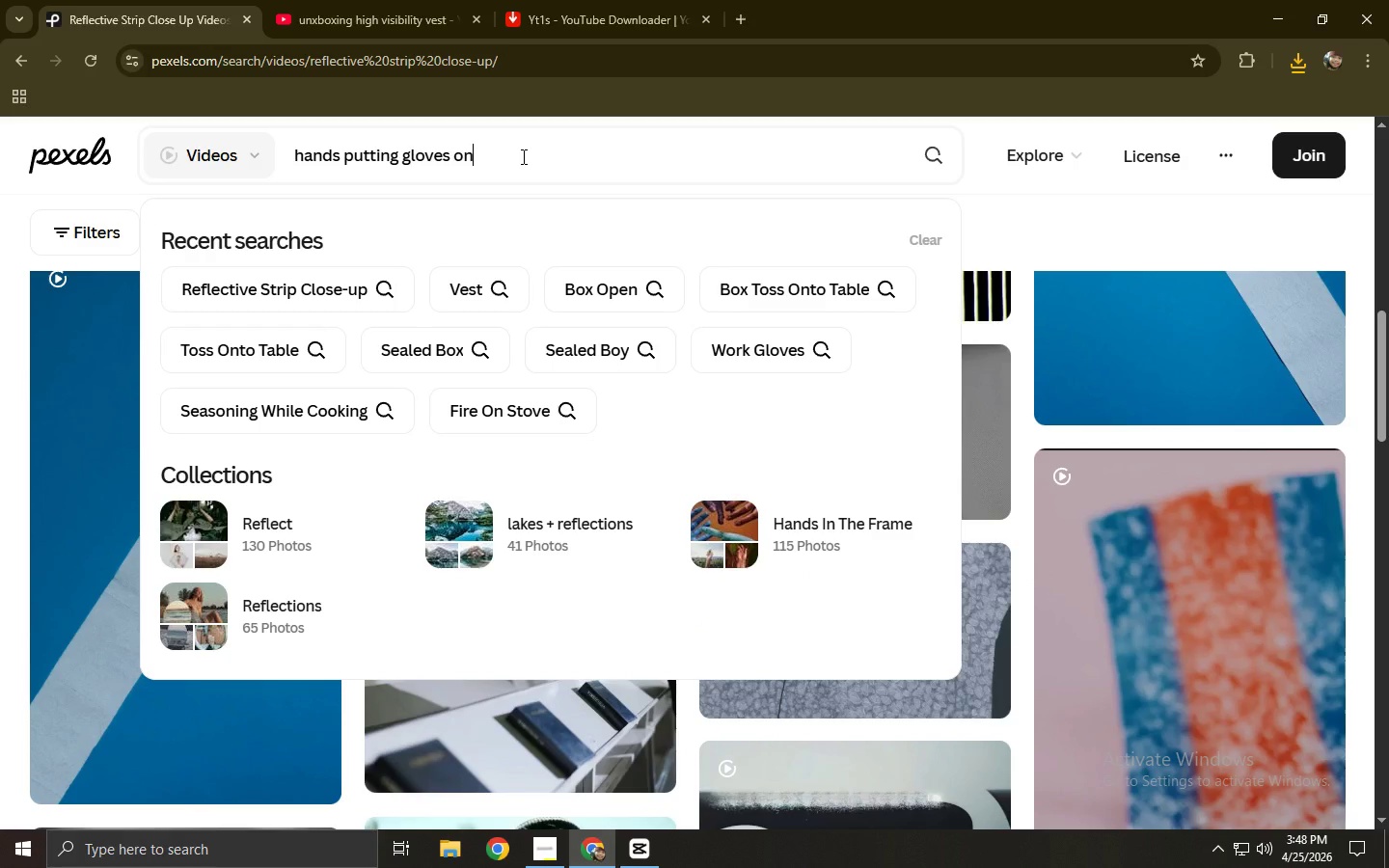 
key(Enter)
 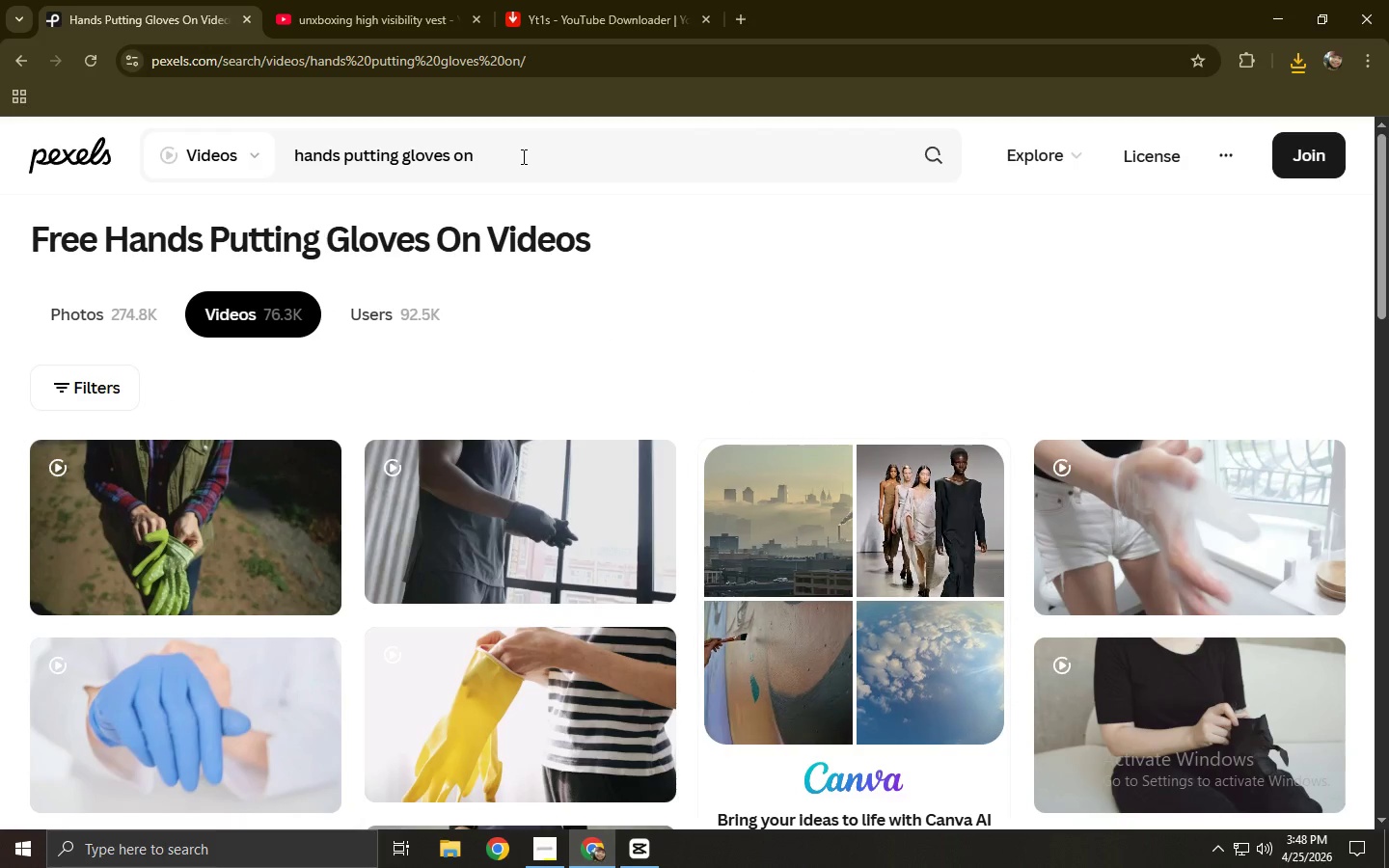 
wait(6.53)
 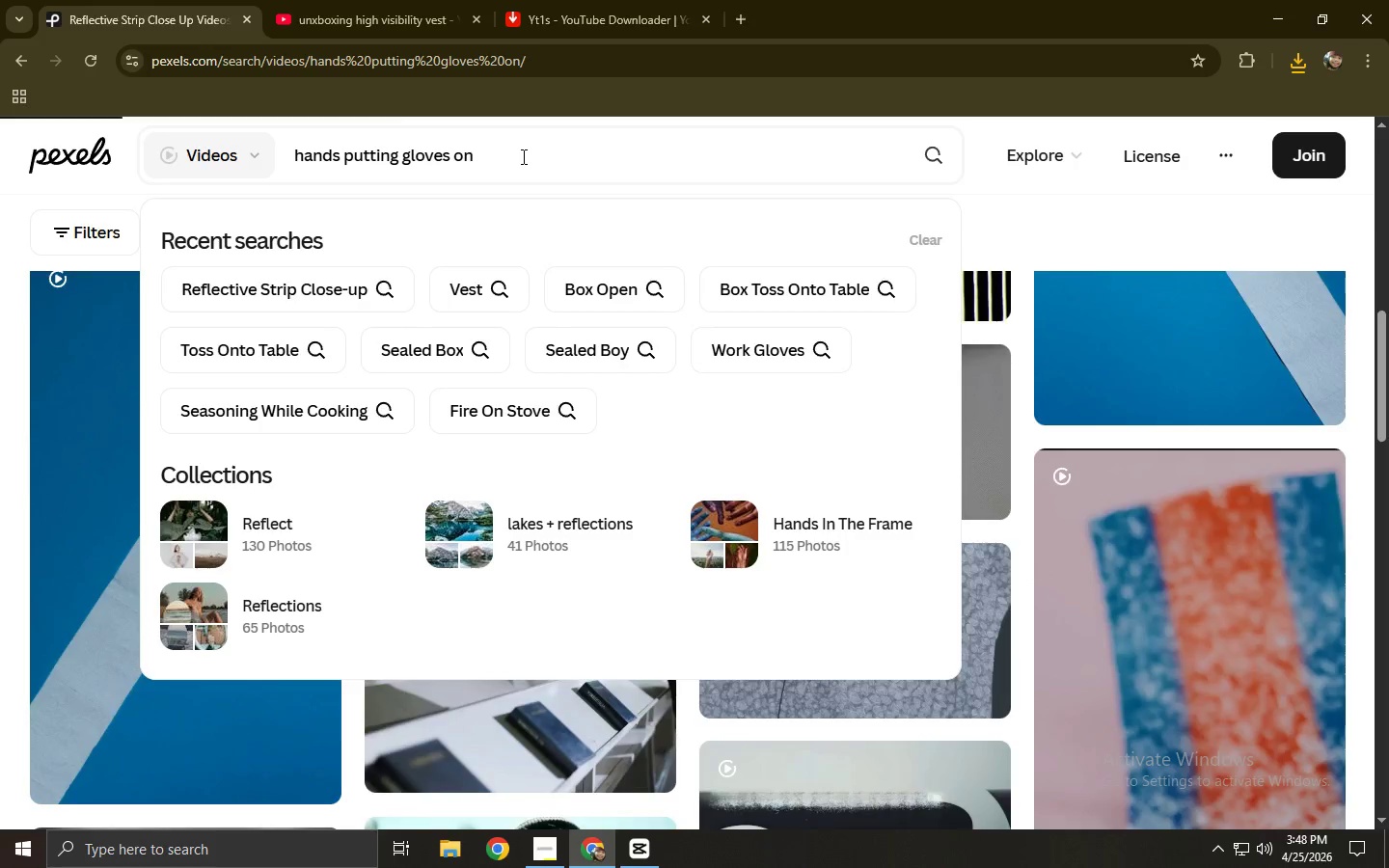 
scroll: coordinate [380, 358], scroll_direction: down, amount: 9.0
 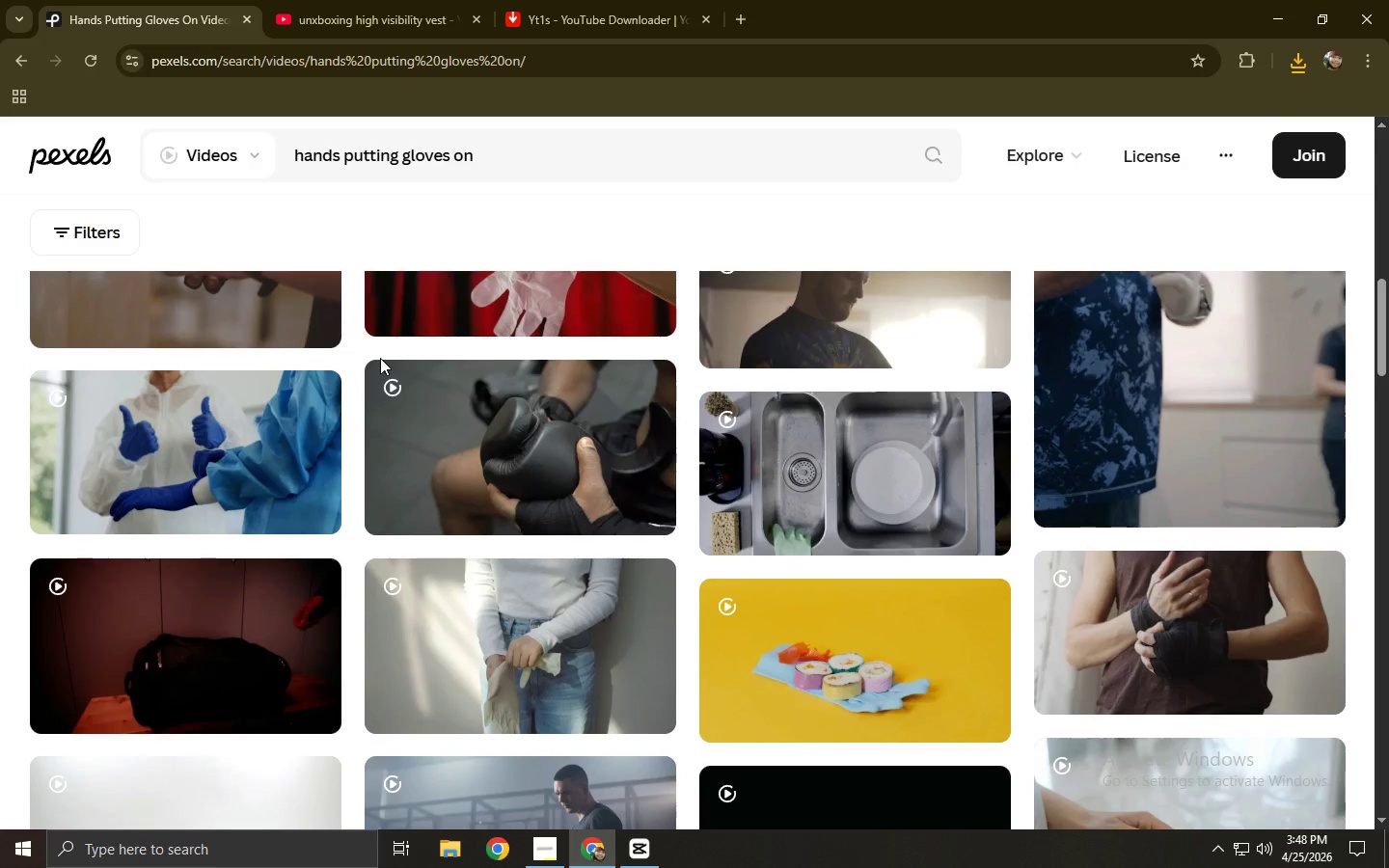 
key(Alt+AltLeft)
 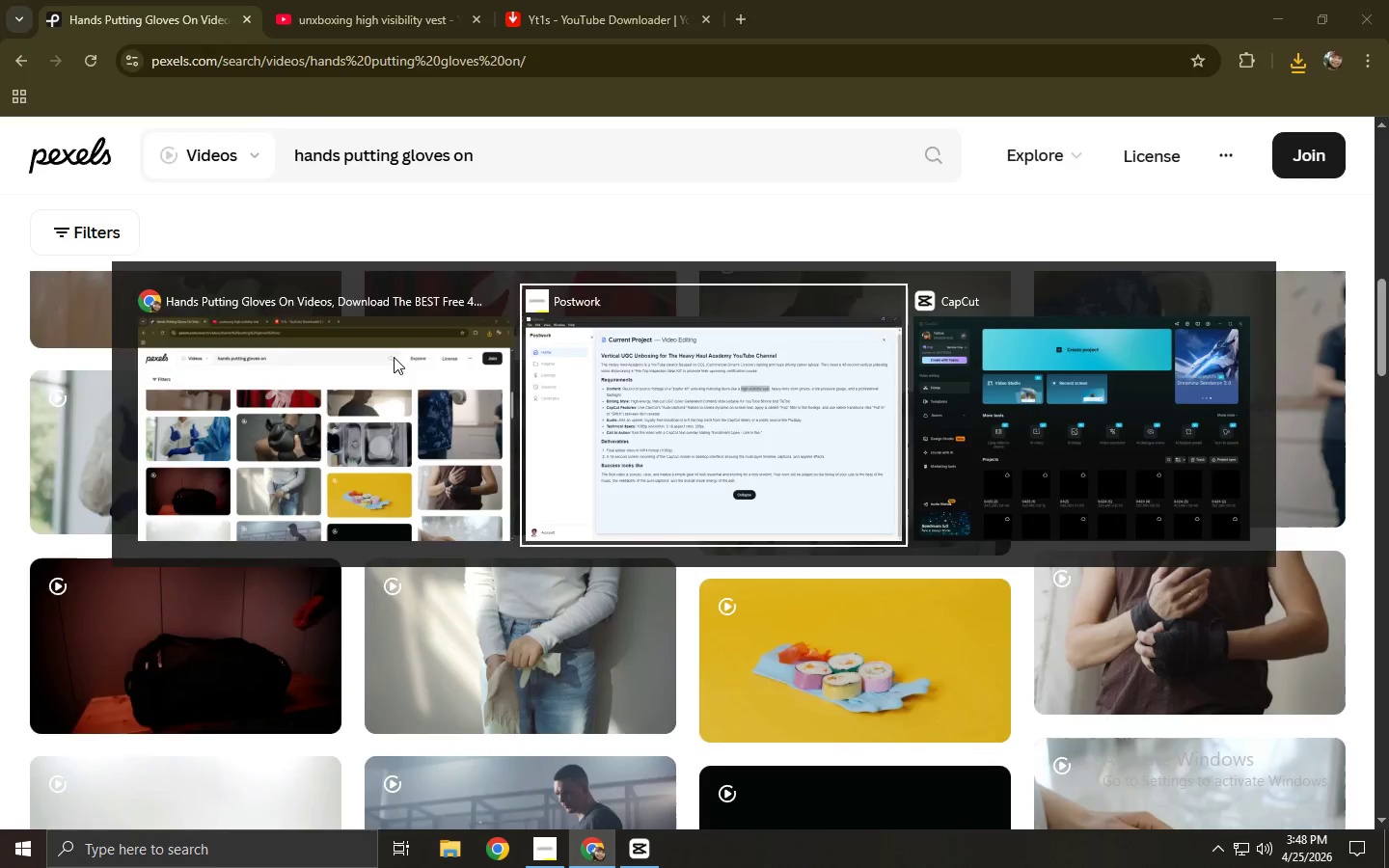 
key(Alt+Tab)